 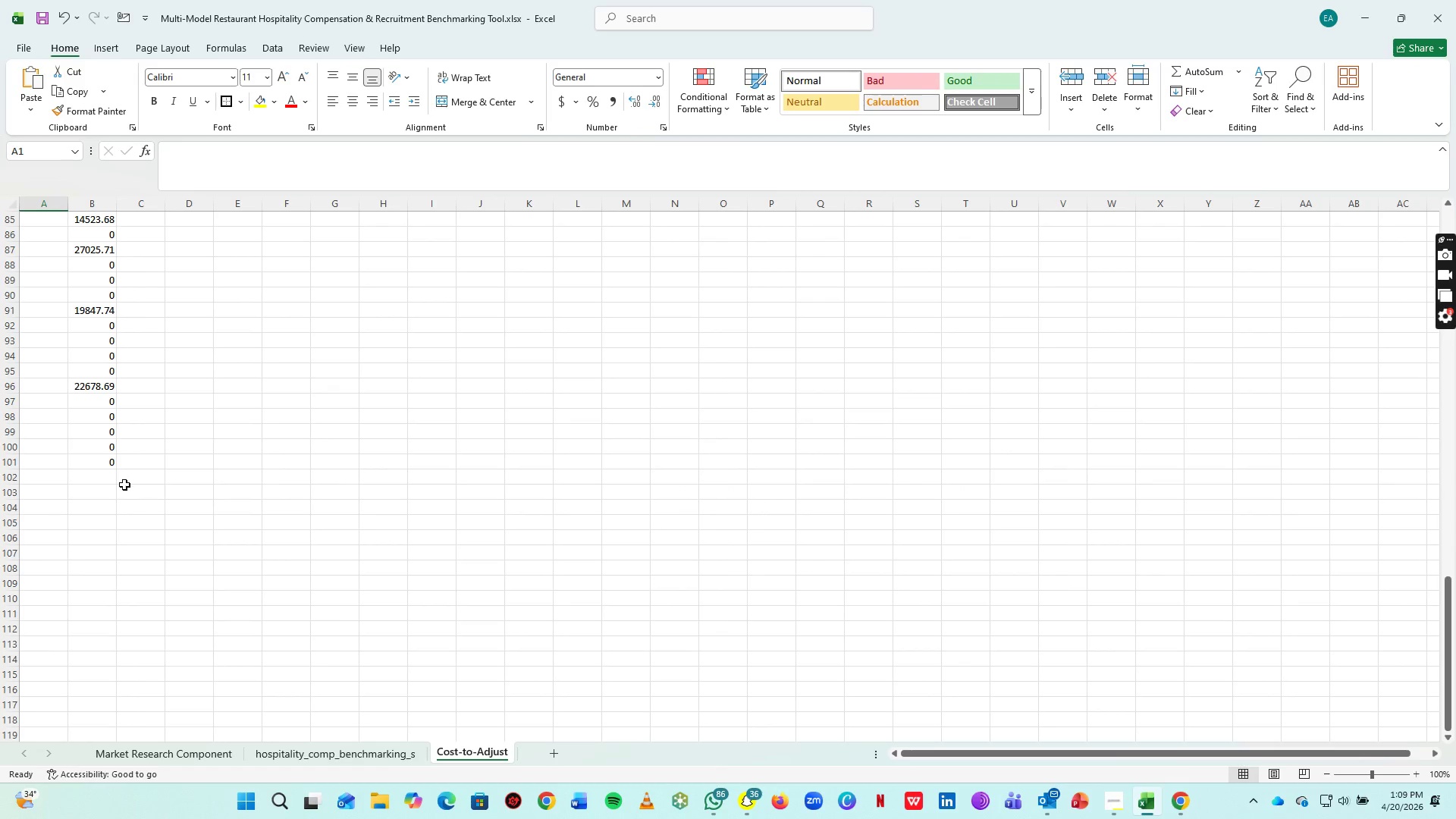 
left_click([104, 483])
 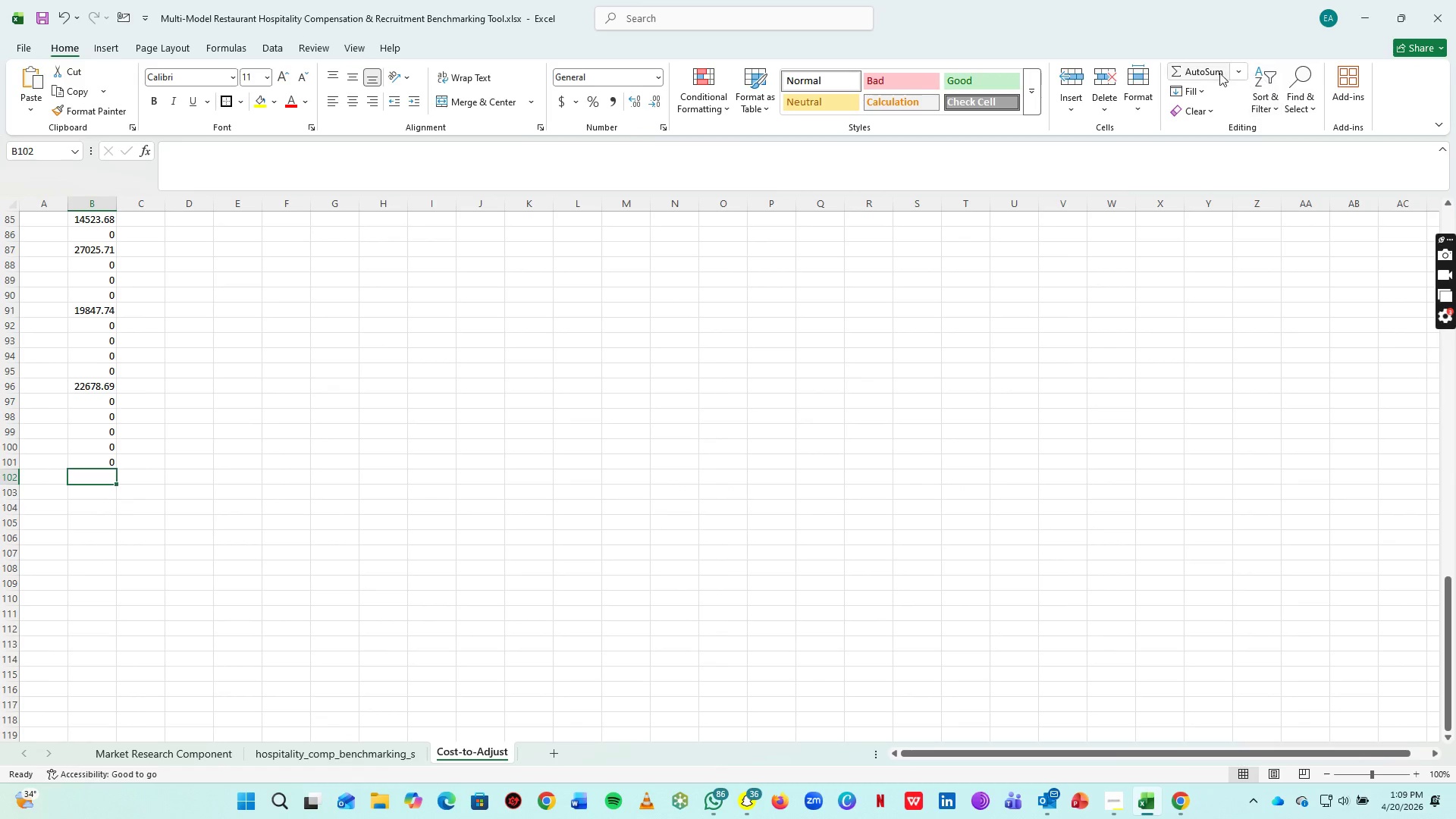 
left_click([1202, 68])
 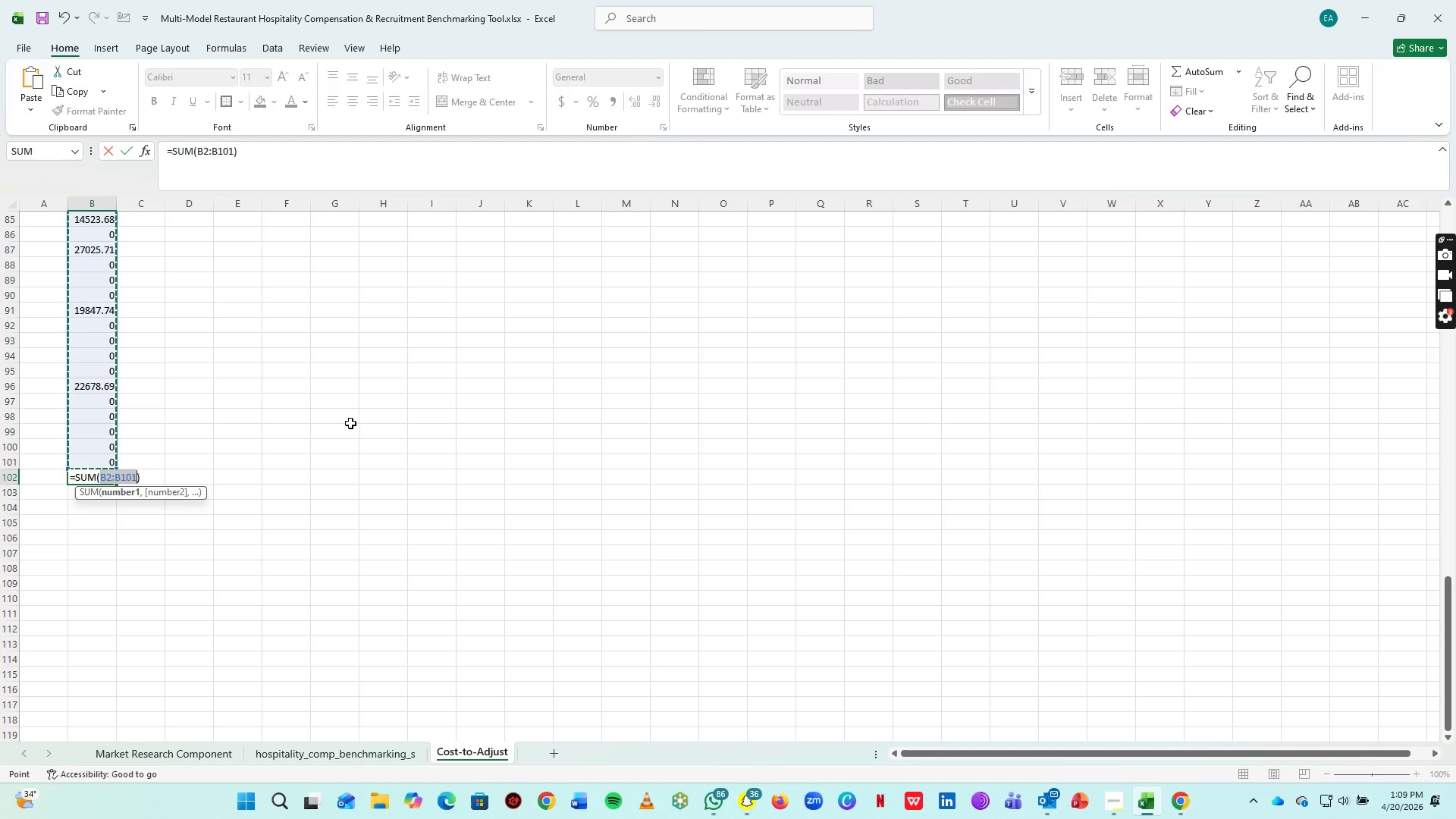 
scroll: coordinate [266, 419], scroll_direction: up, amount: 40.0
 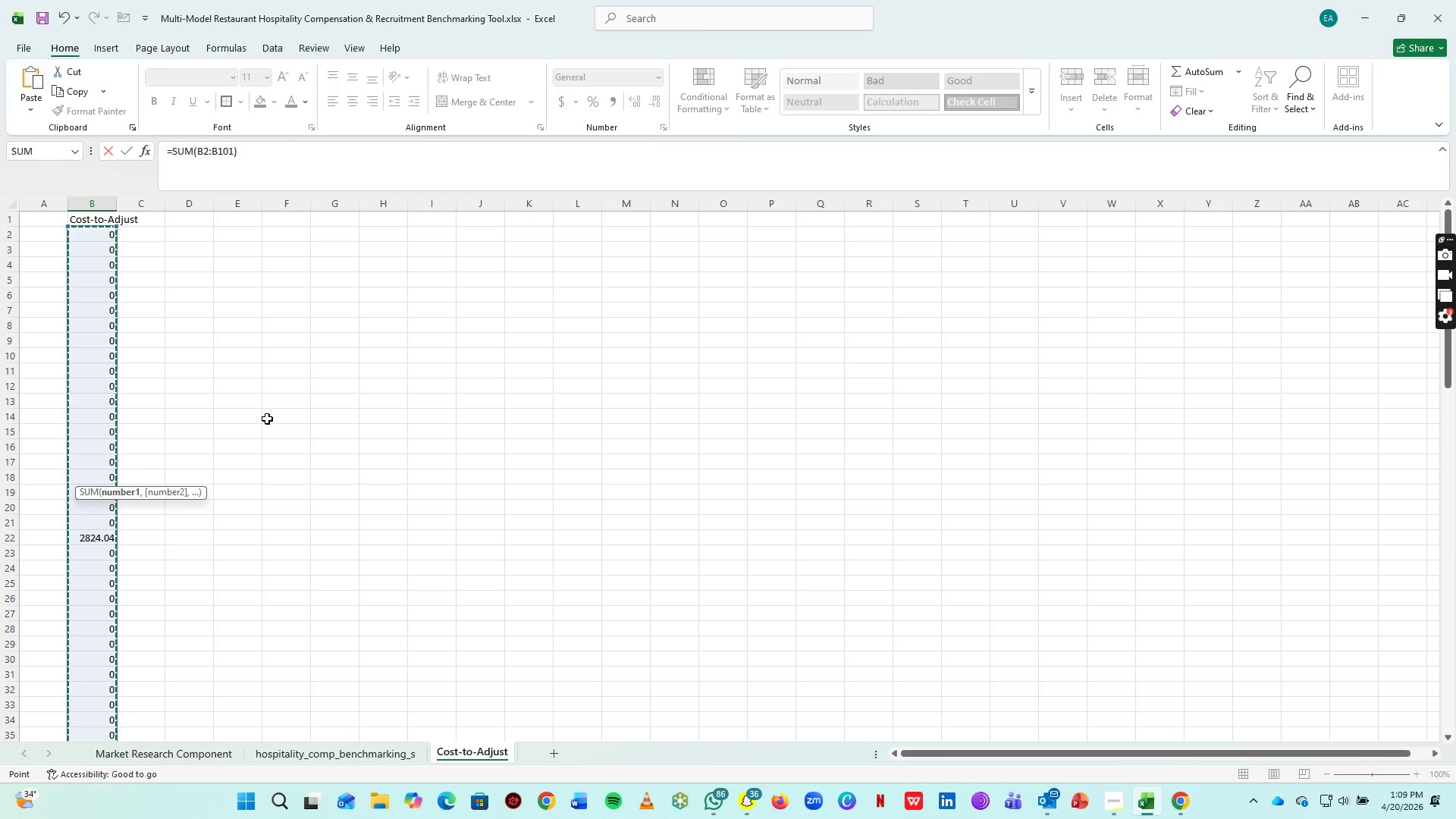 
key(Enter)
 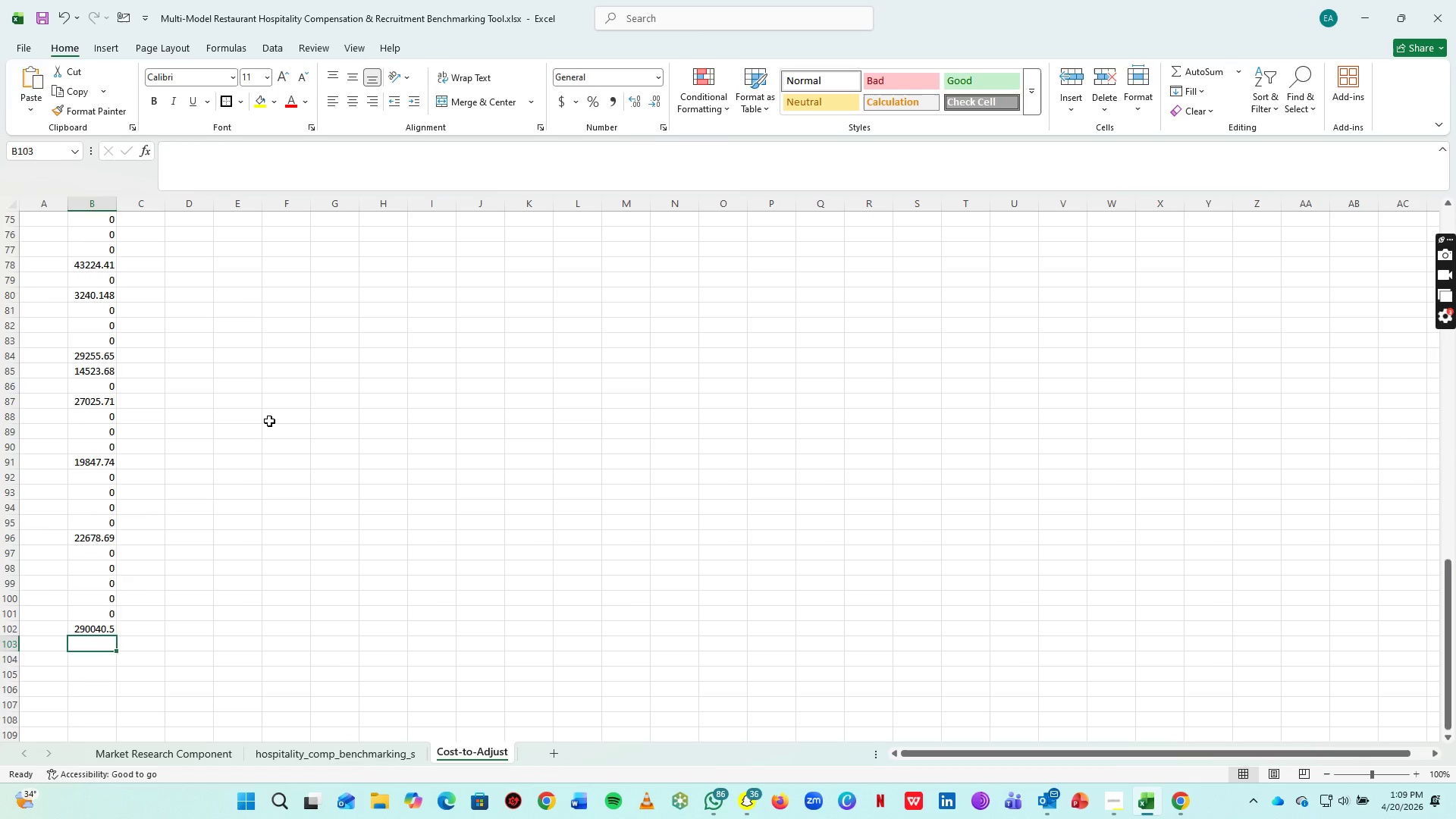 
scroll: coordinate [269, 421], scroll_direction: down, amount: 6.0
 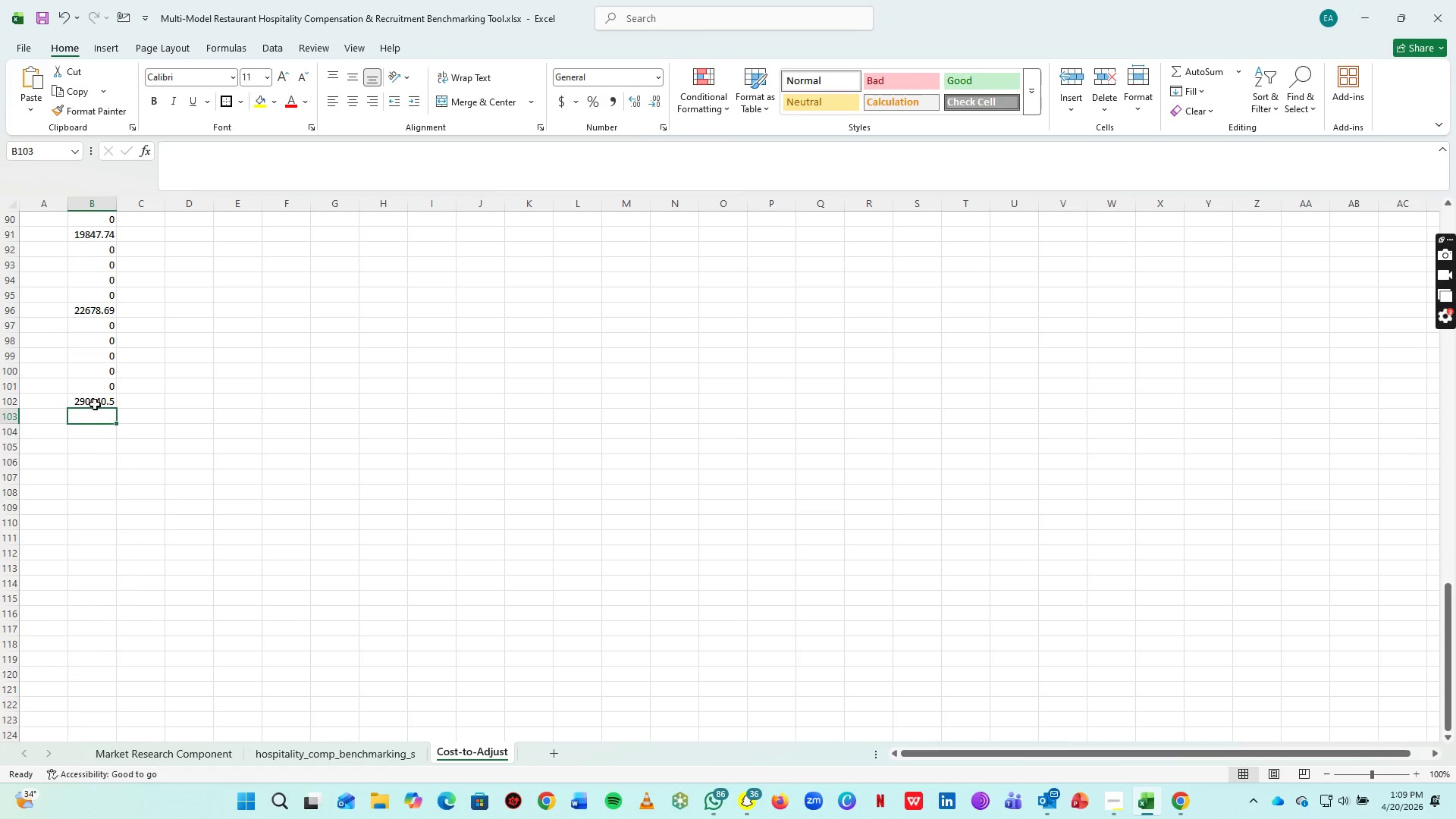 
left_click([95, 403])
 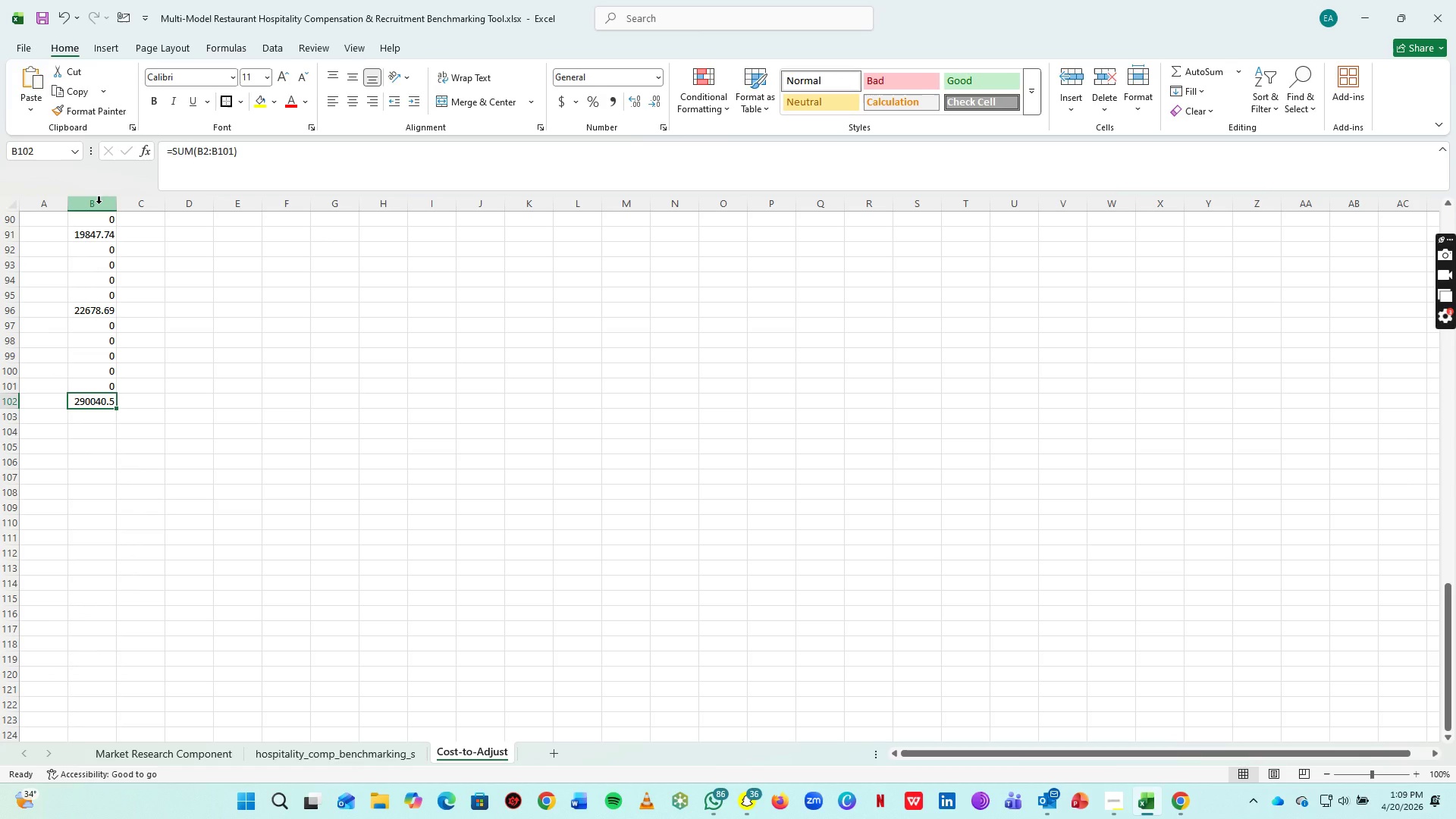 
left_click([99, 203])
 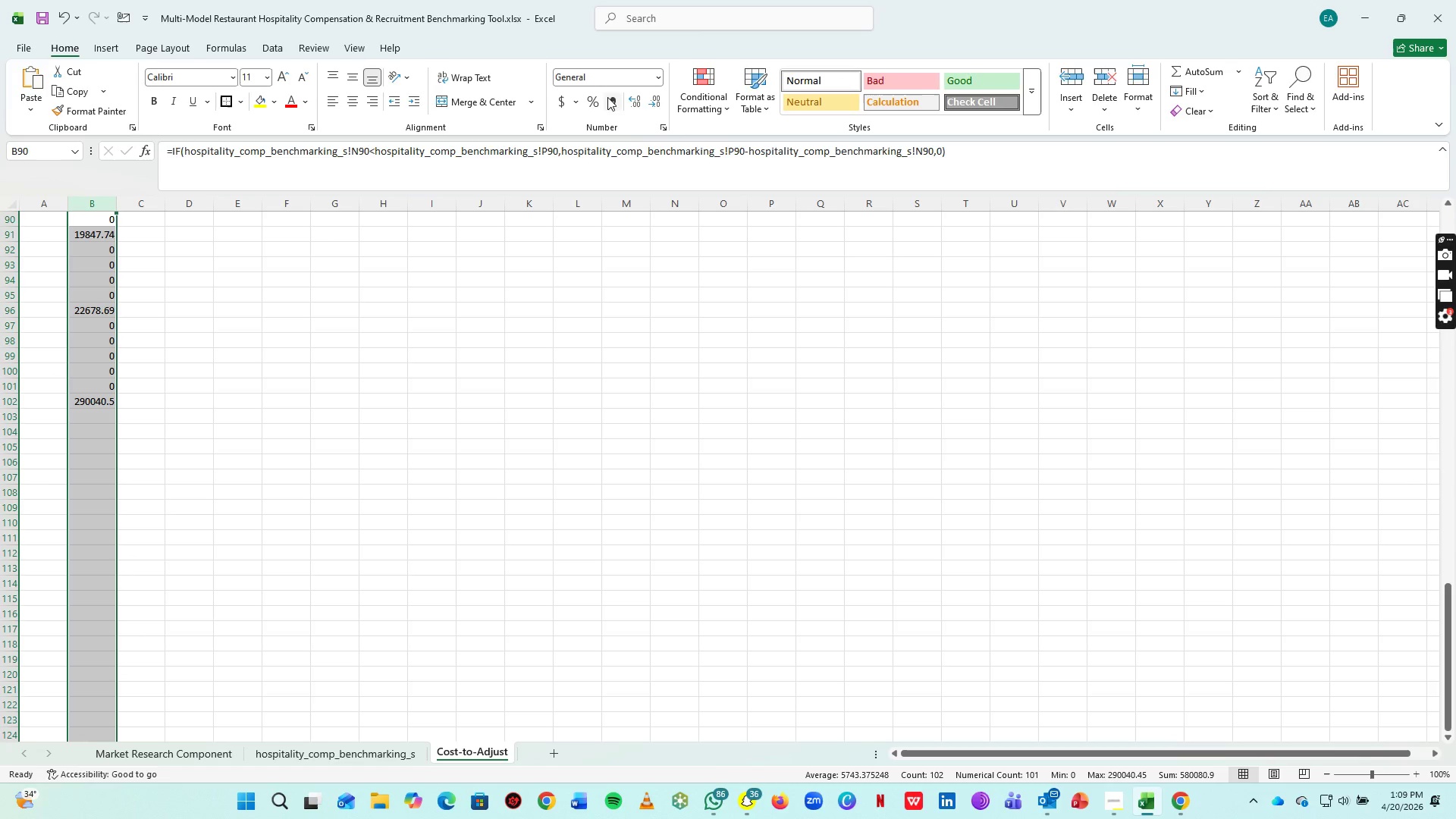 
left_click([613, 97])
 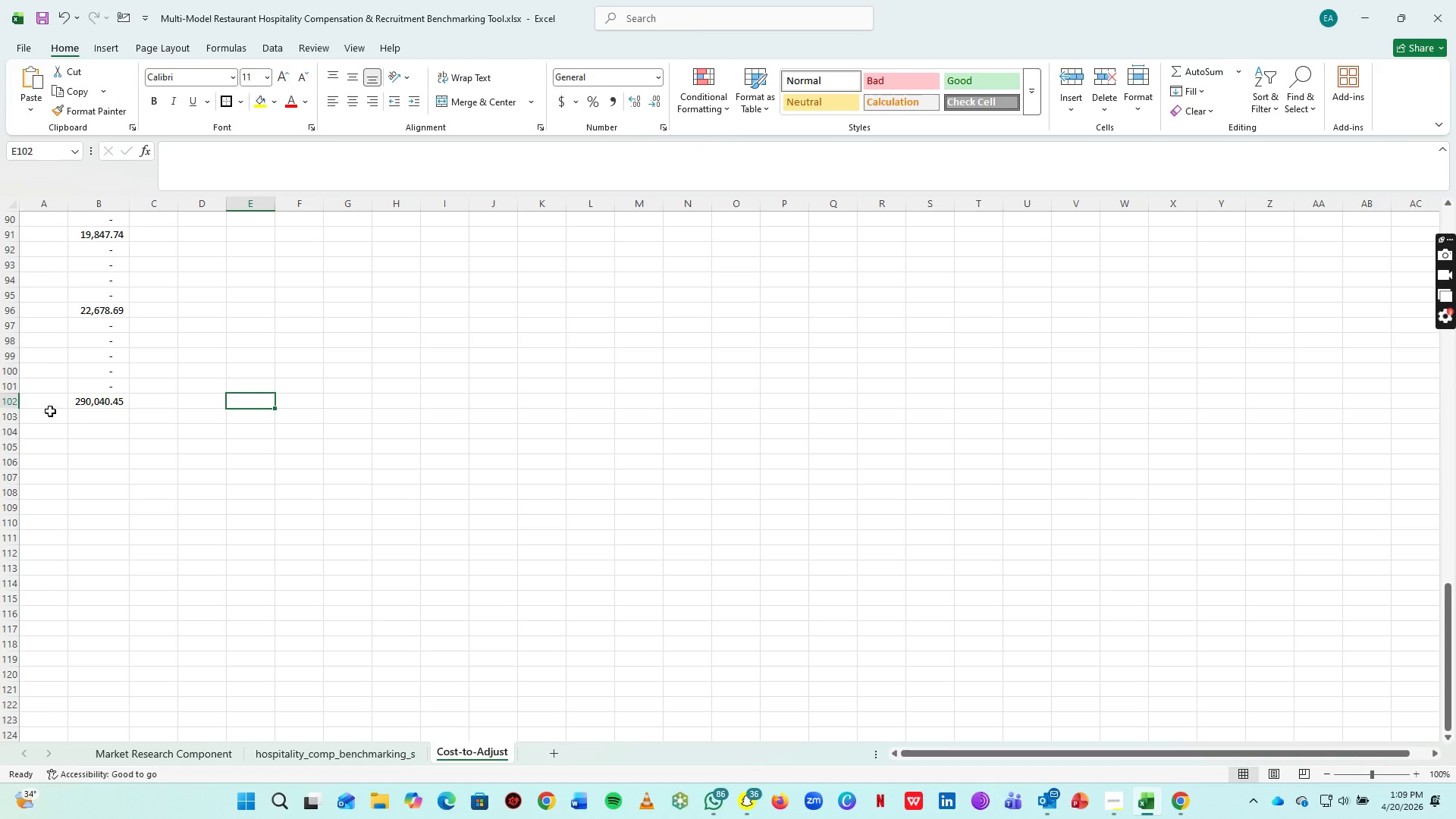 
wait(6.3)
 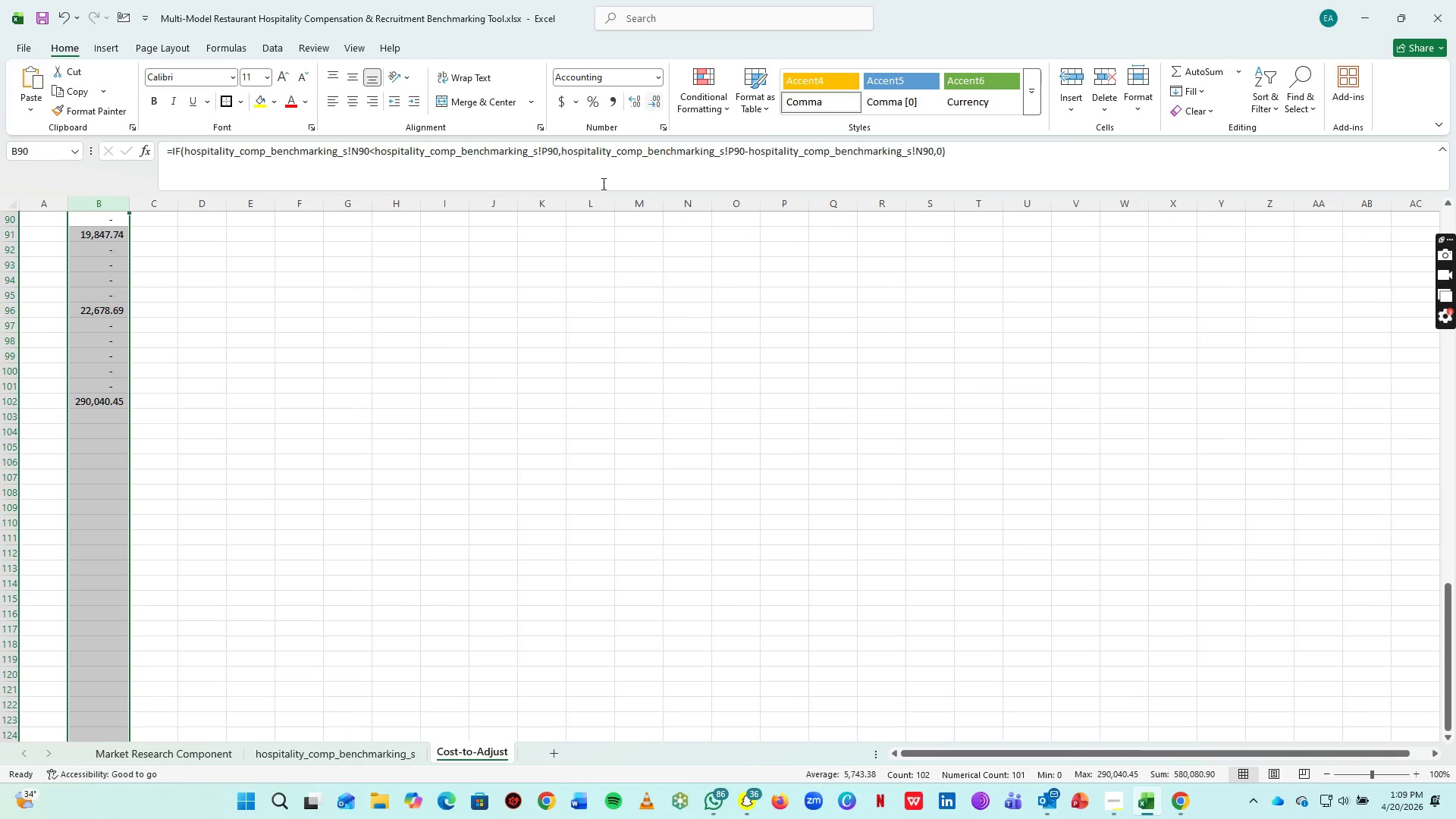 
double_click([56, 403])
 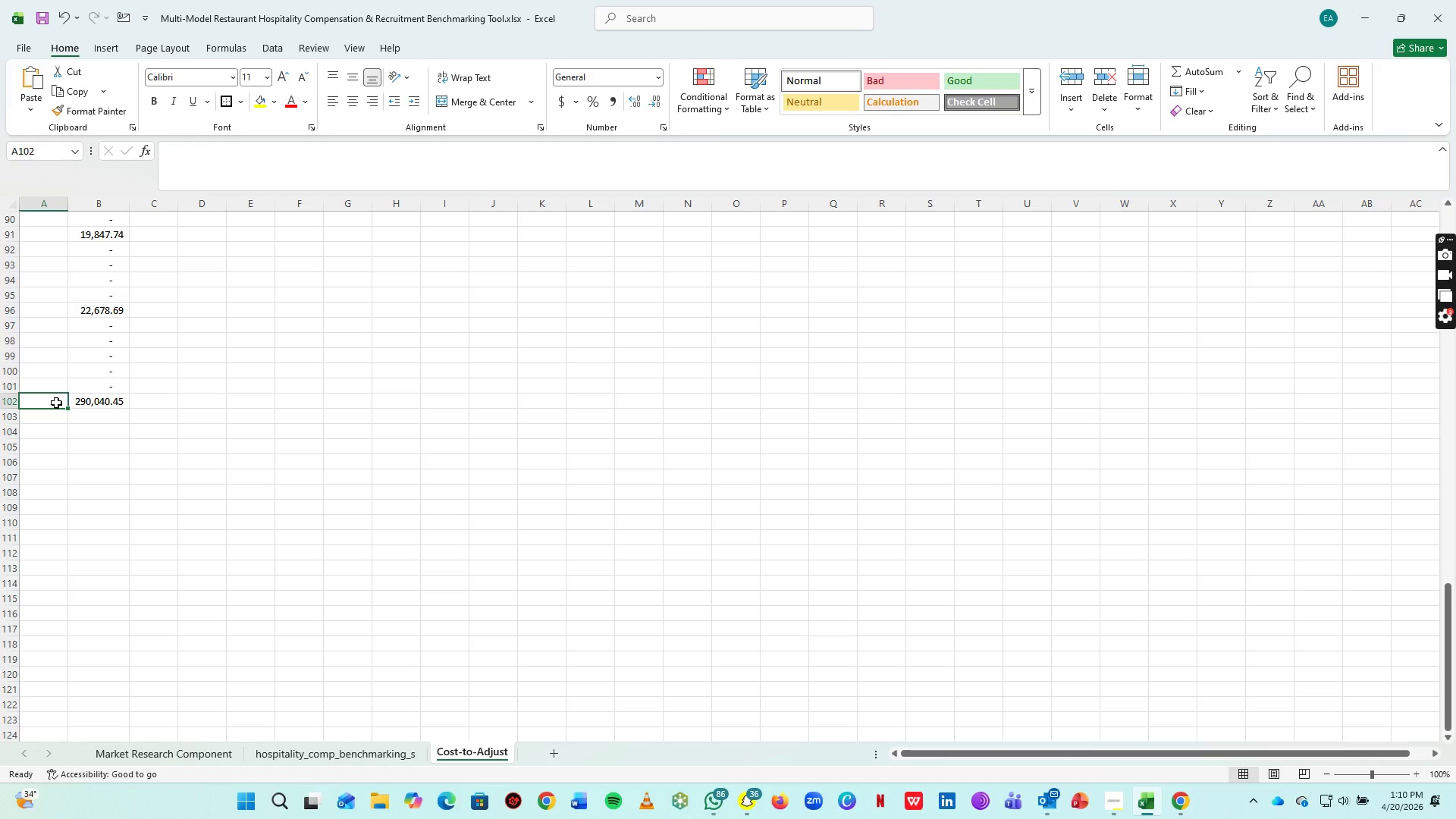 
wait(62.12)
 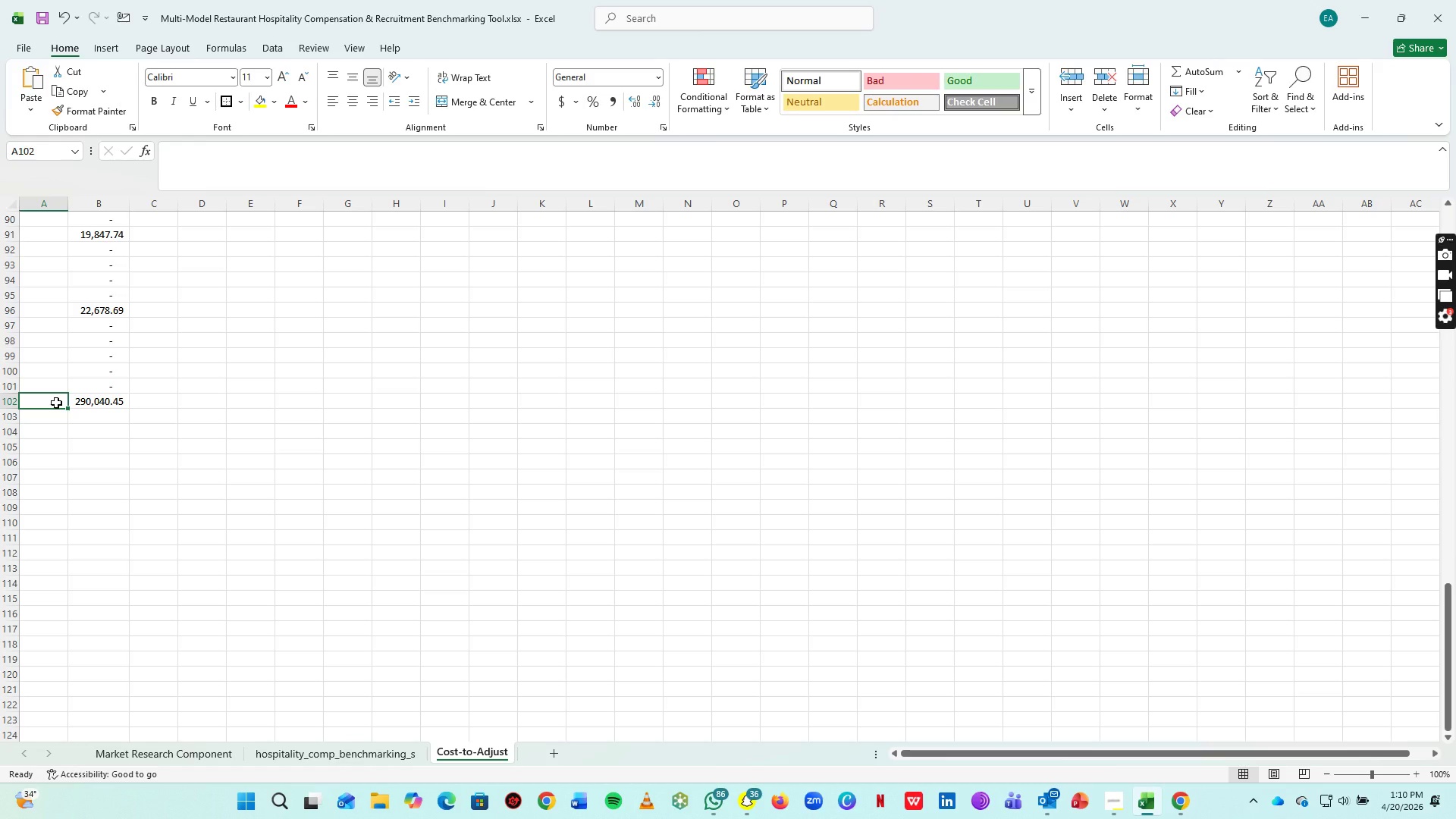 
left_click_drag(start_coordinate=[937, 758], to_coordinate=[817, 728])
 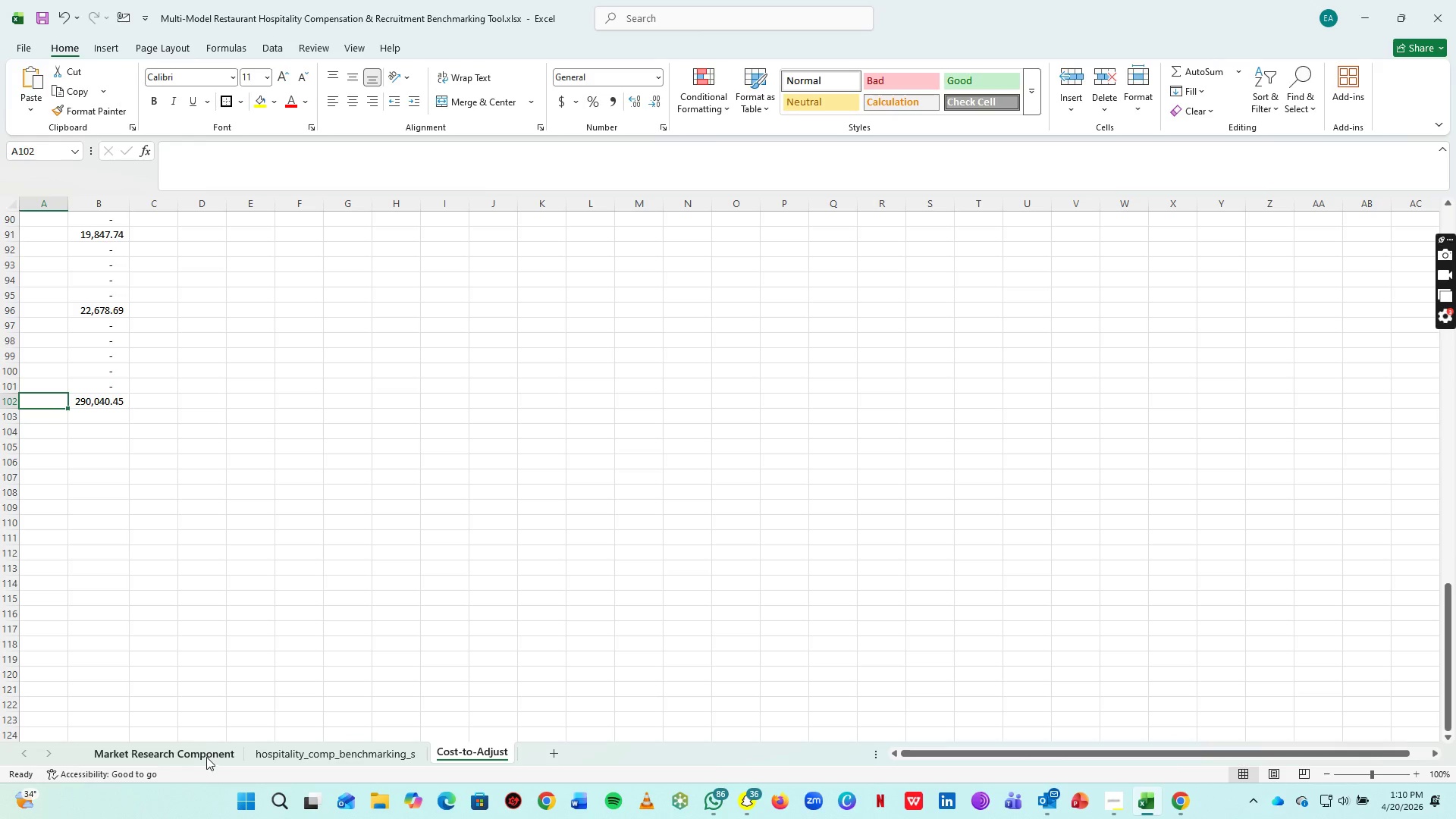 
left_click([206, 757])
 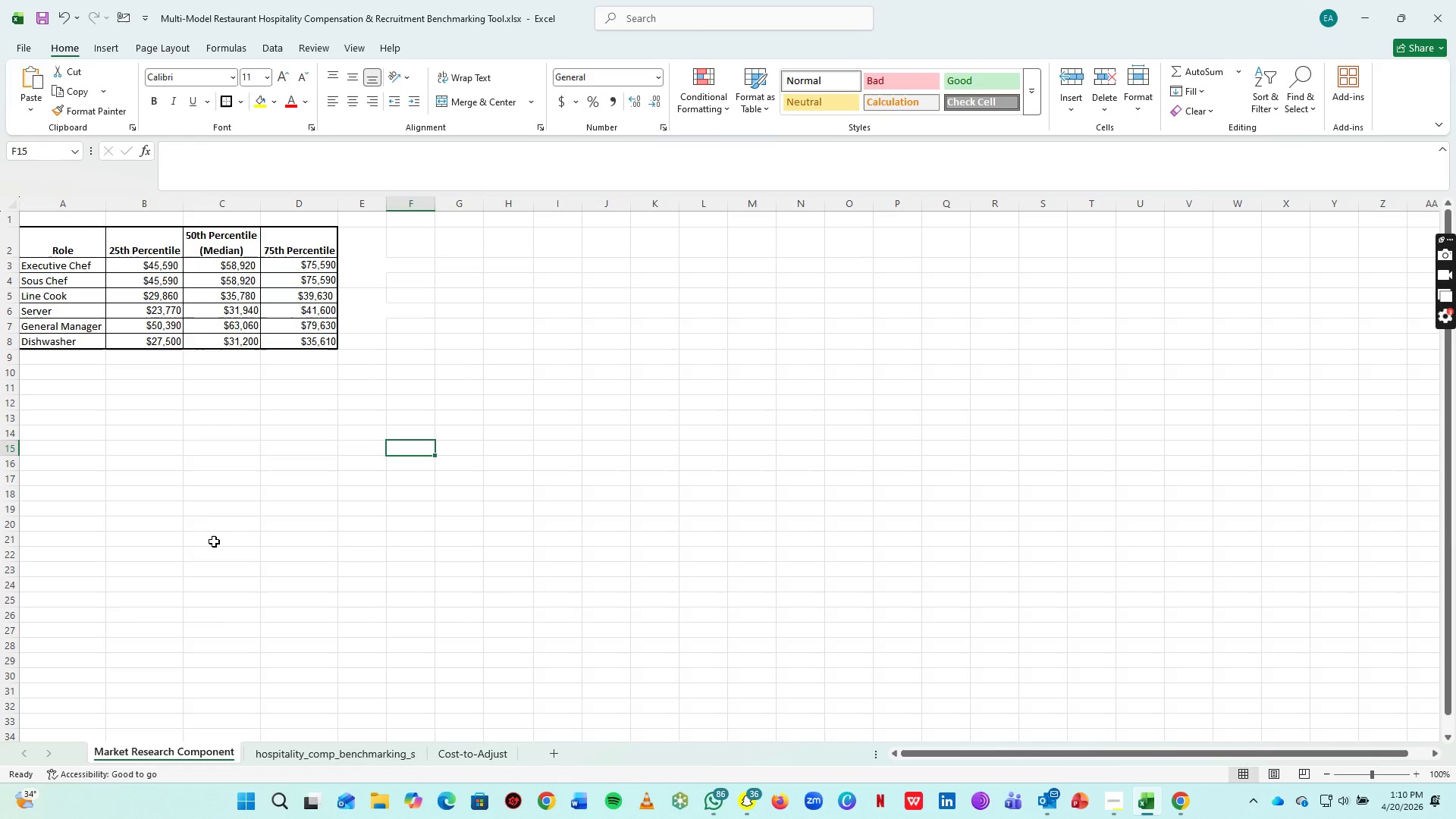 
scroll: coordinate [214, 541], scroll_direction: up, amount: 1.0
 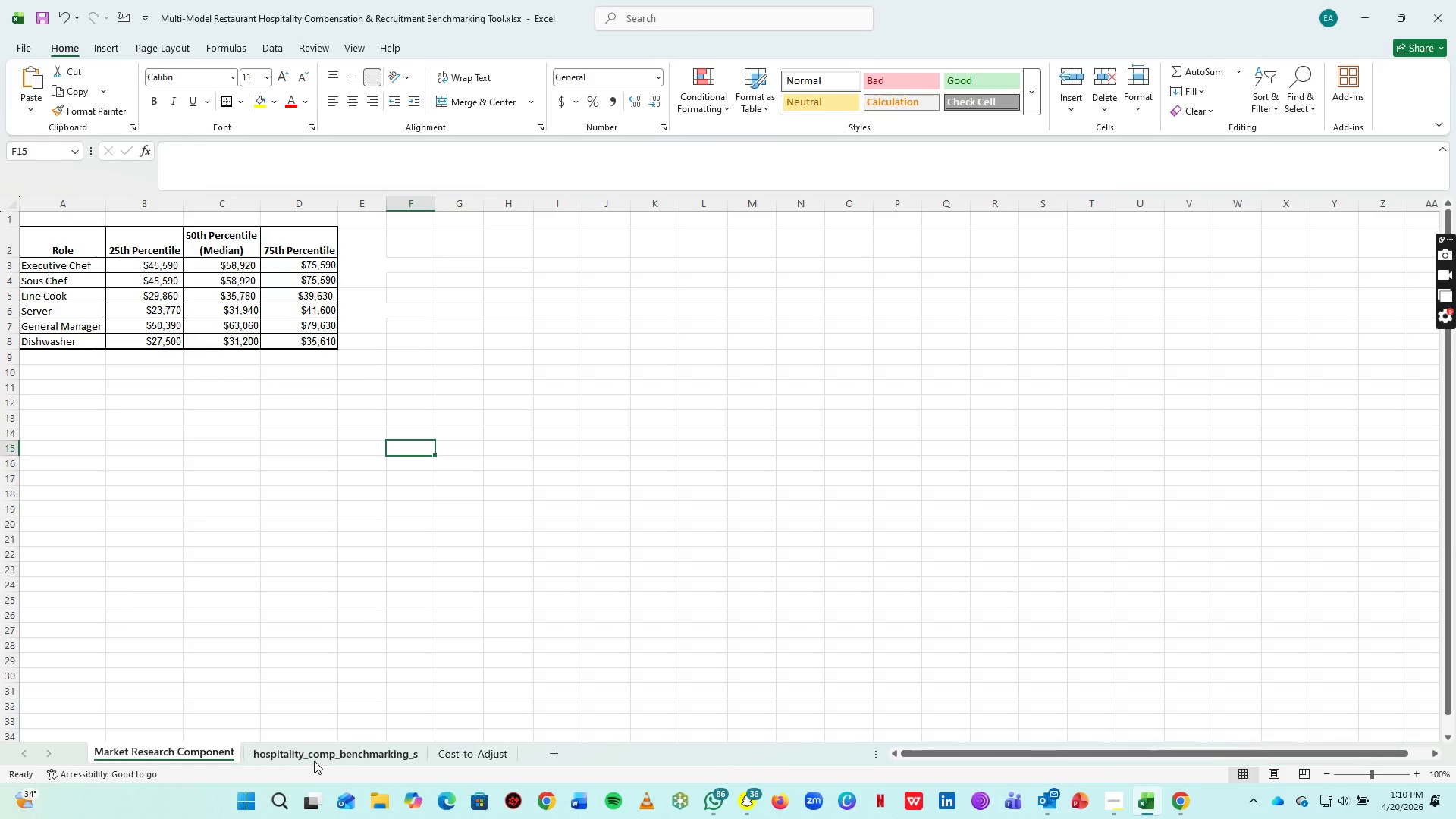 
left_click([314, 761])
 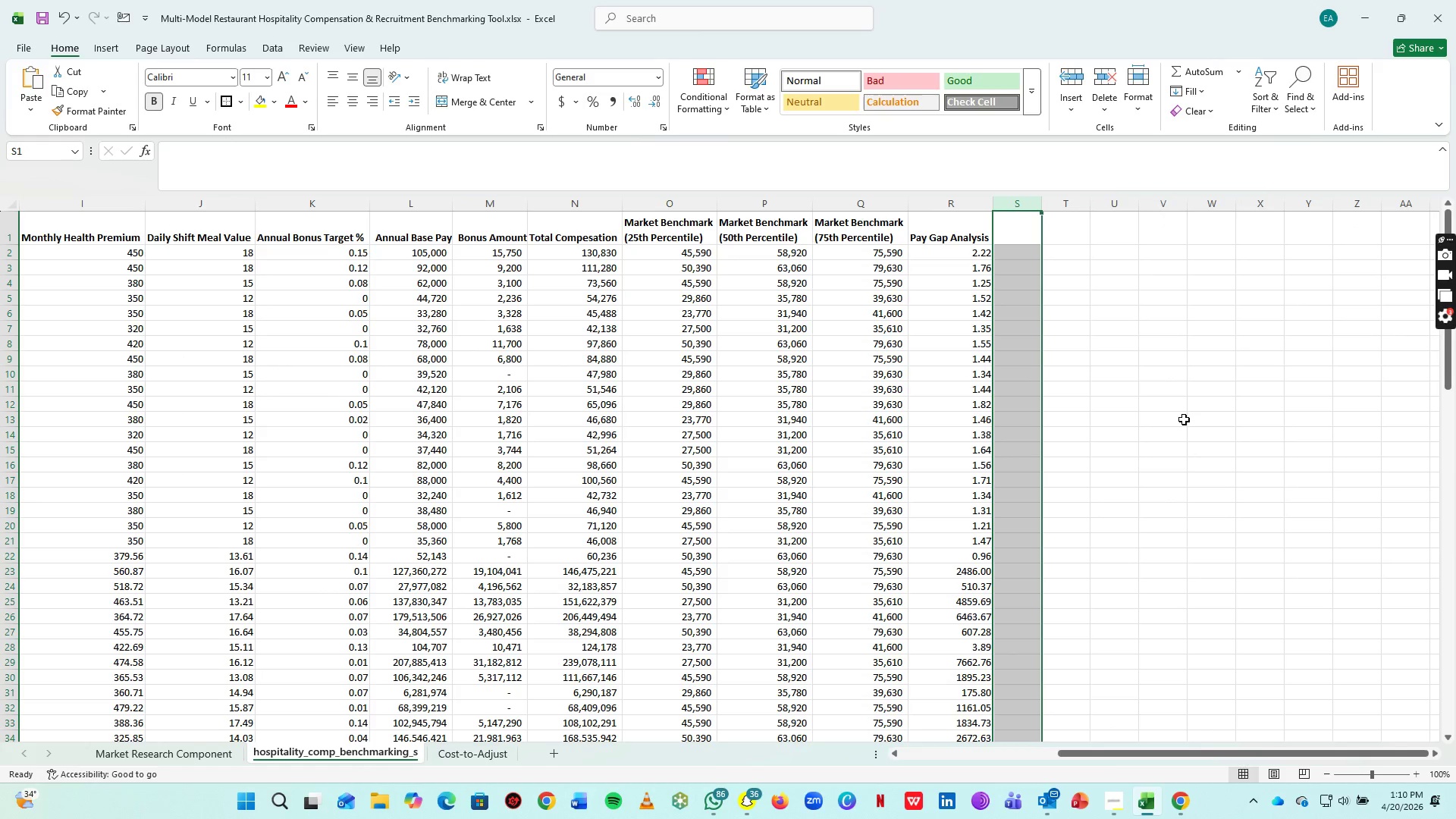 
left_click([1184, 419])
 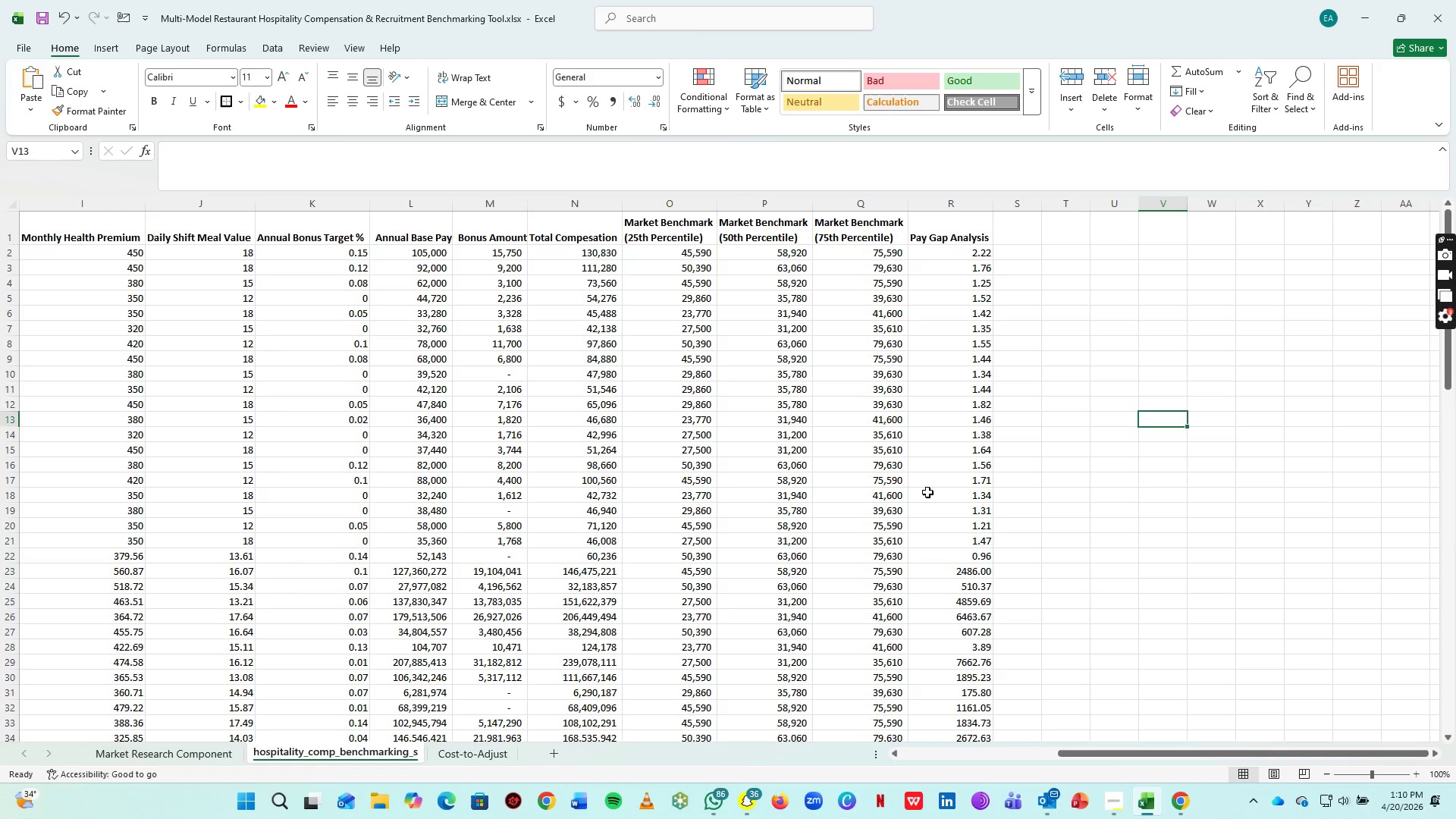 
left_click([486, 751])
 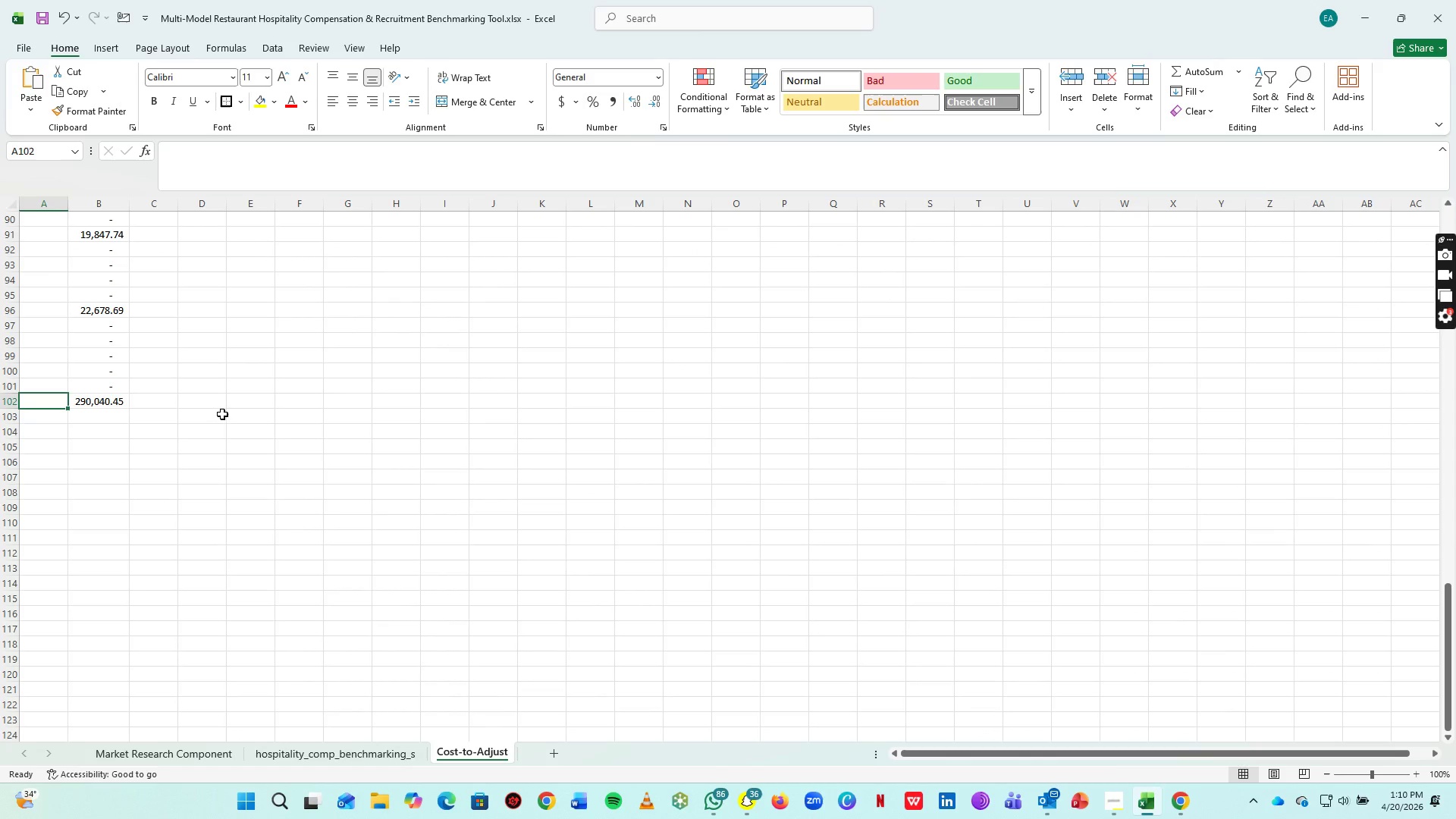 
wait(8.75)
 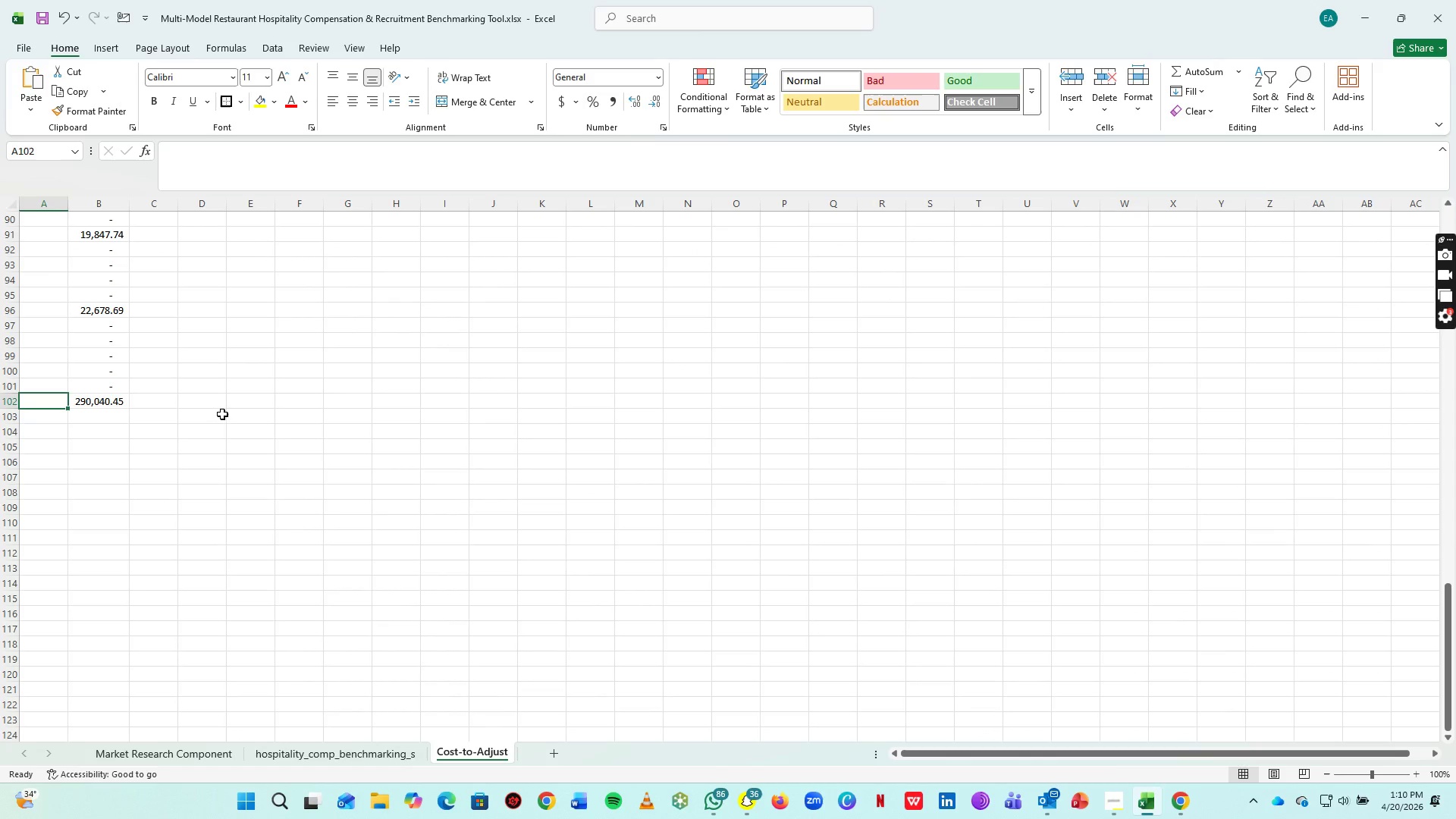 
type(TotalF)
key(Backspace)
type( Fiscal Impact)
 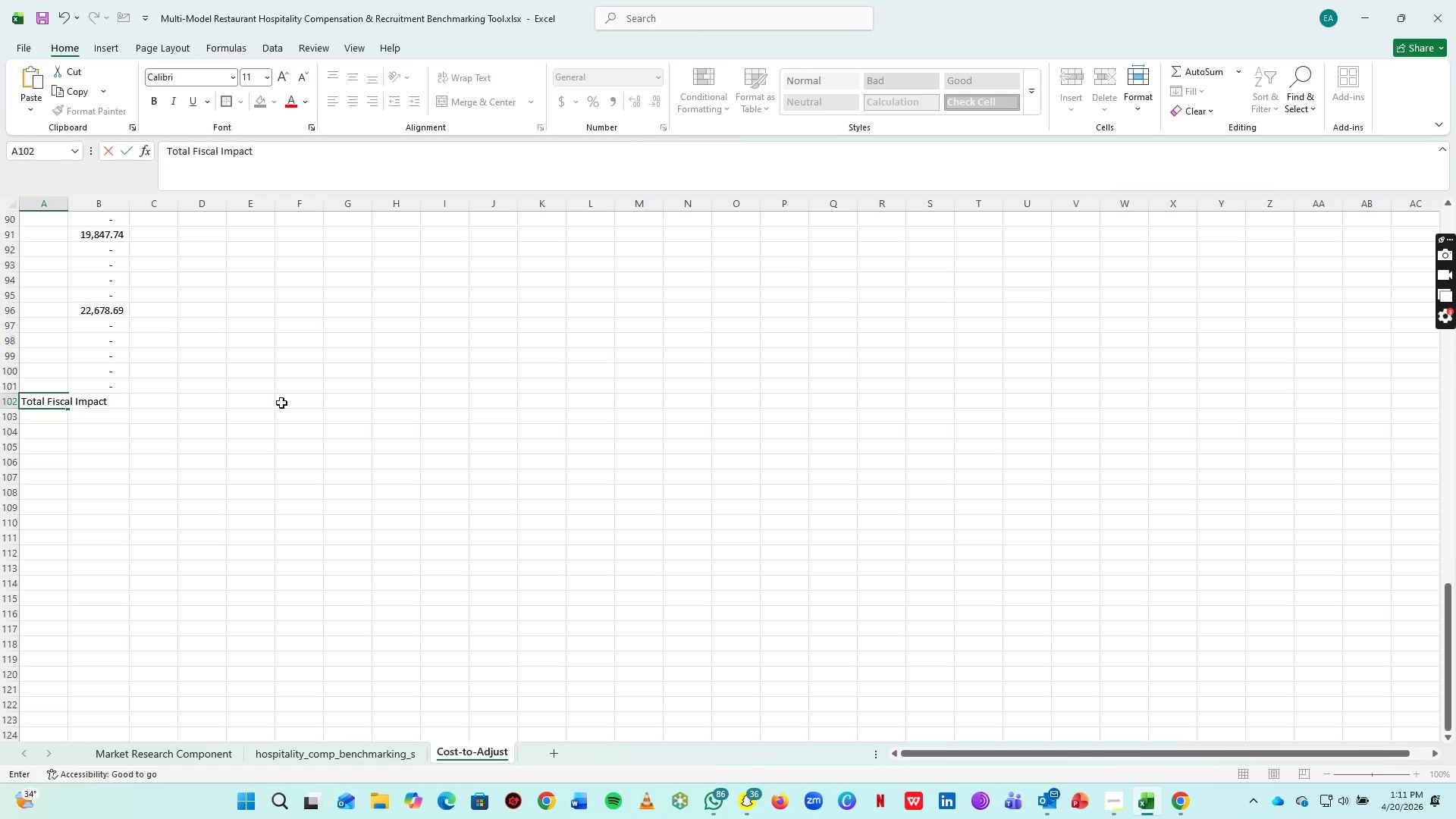 
left_click([315, 399])
 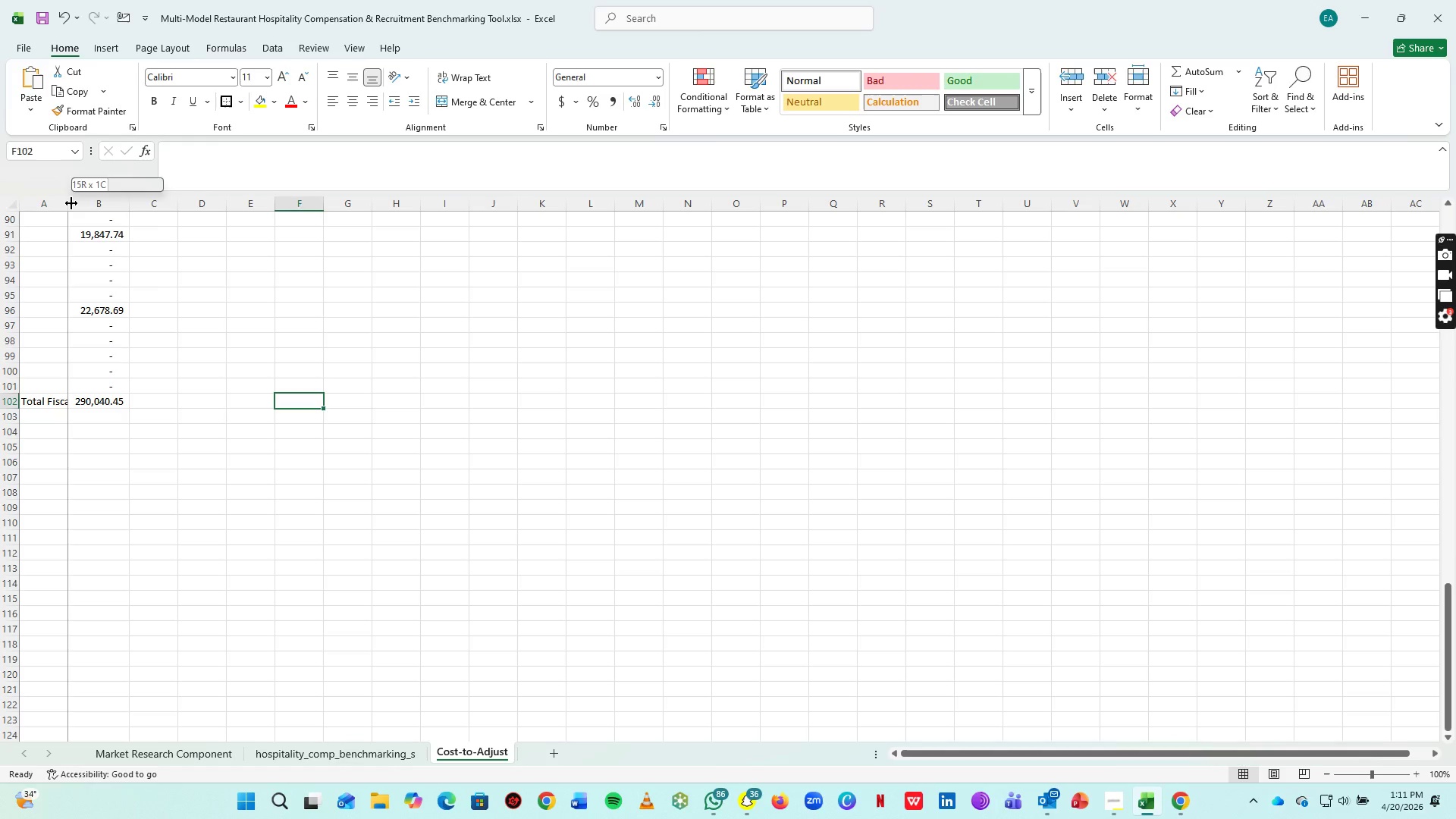 
double_click([71, 203])
 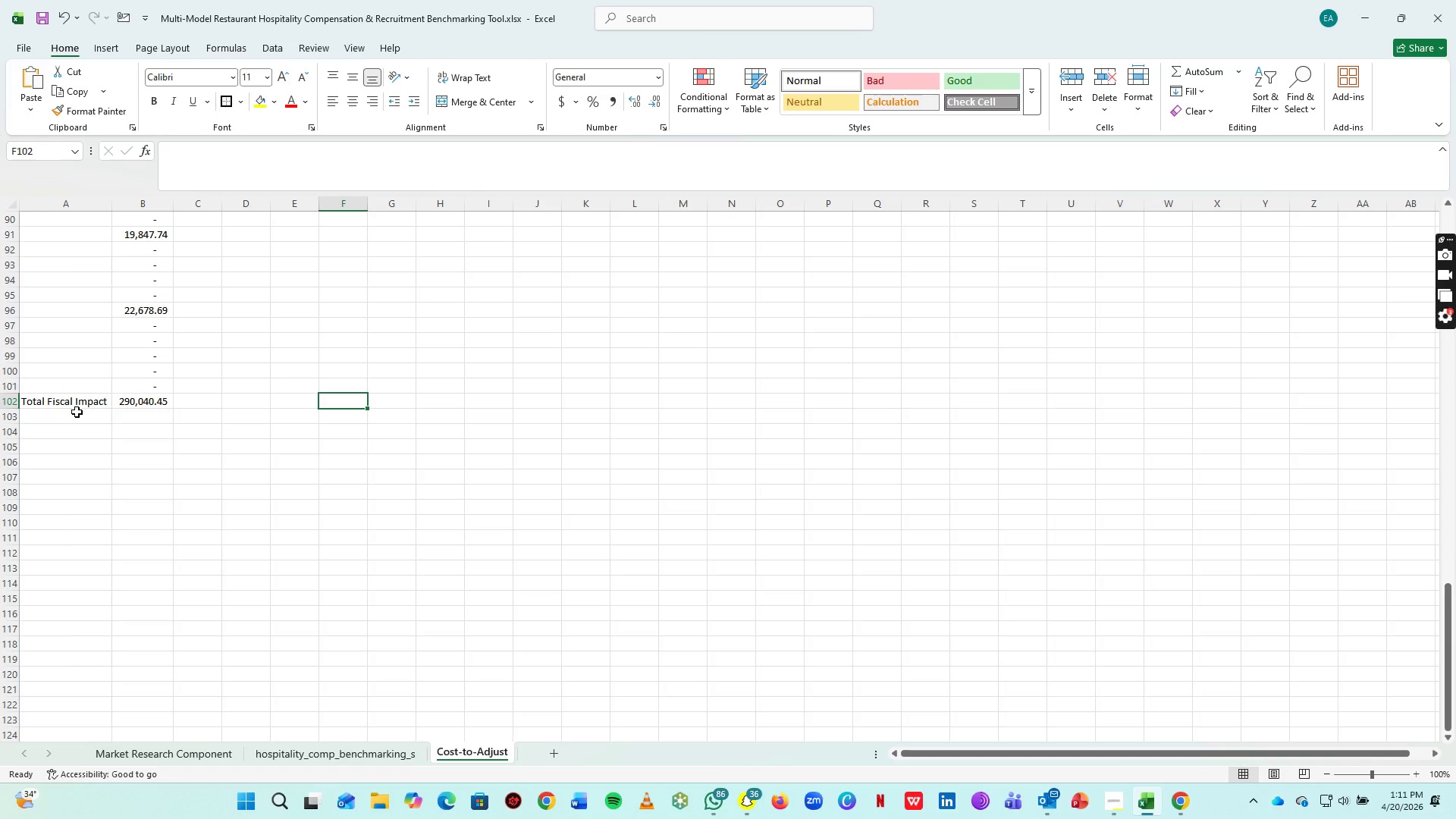 
left_click([68, 405])
 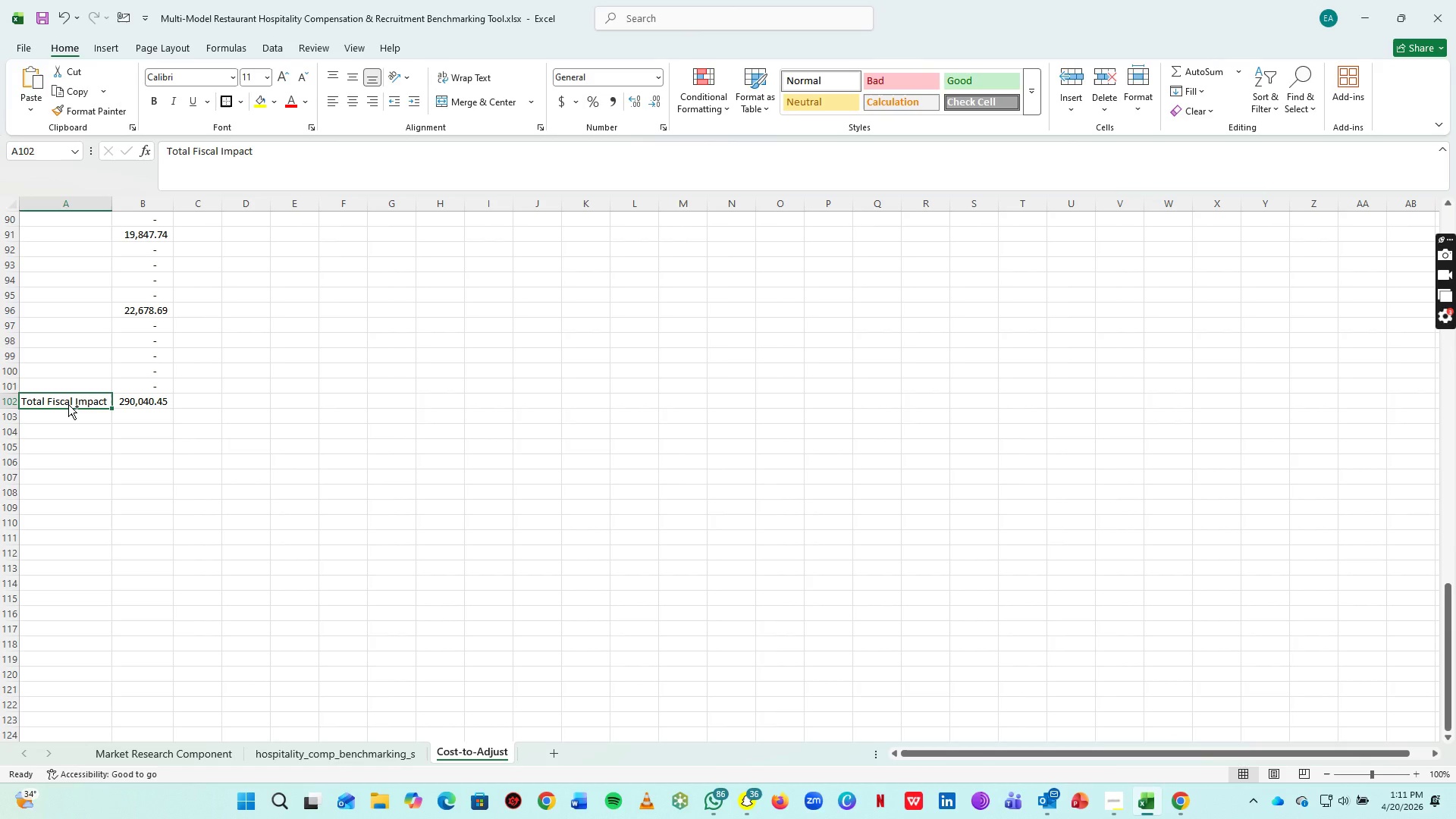 
key(Control+B)
 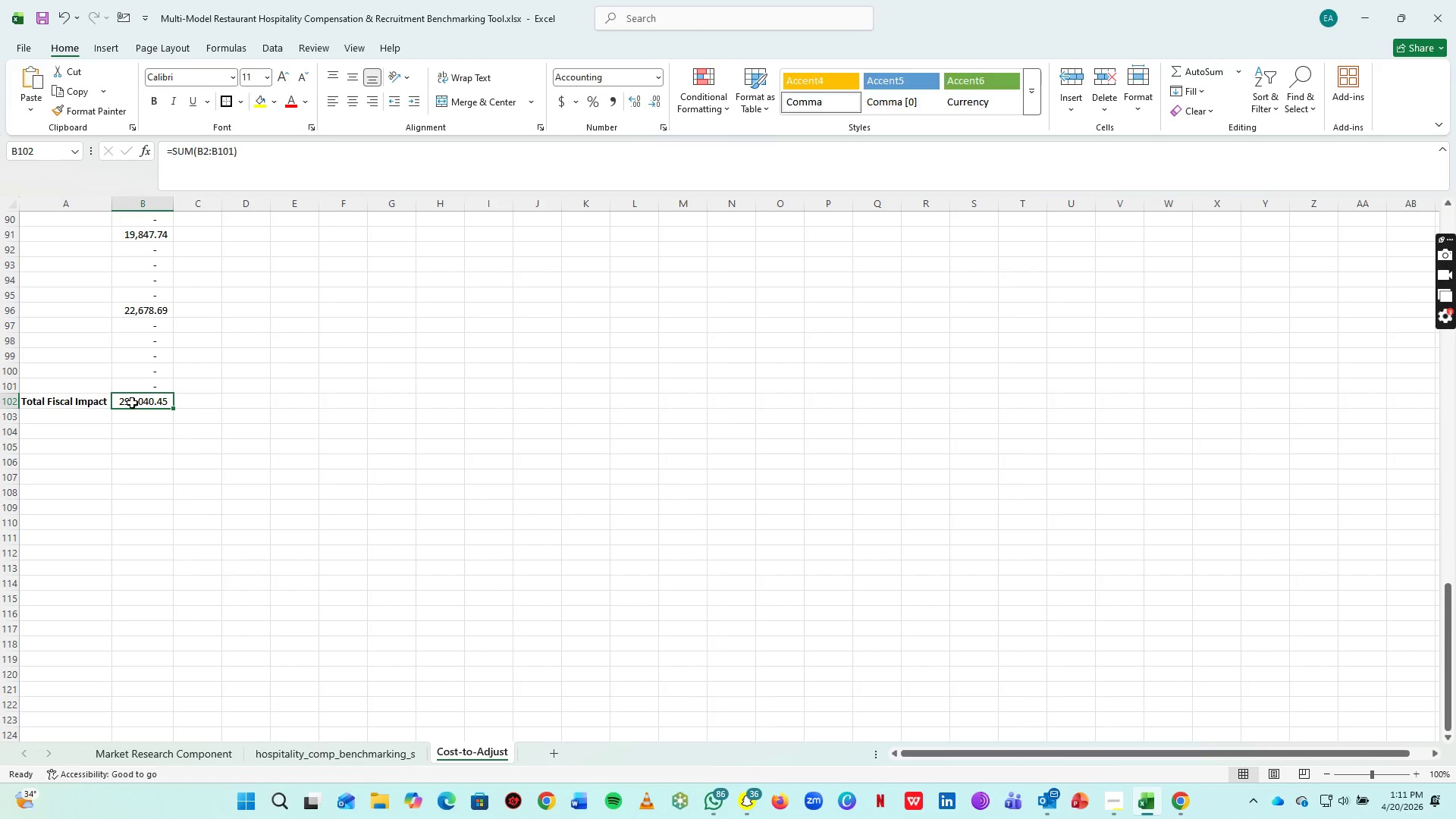 
key(Control+B)
 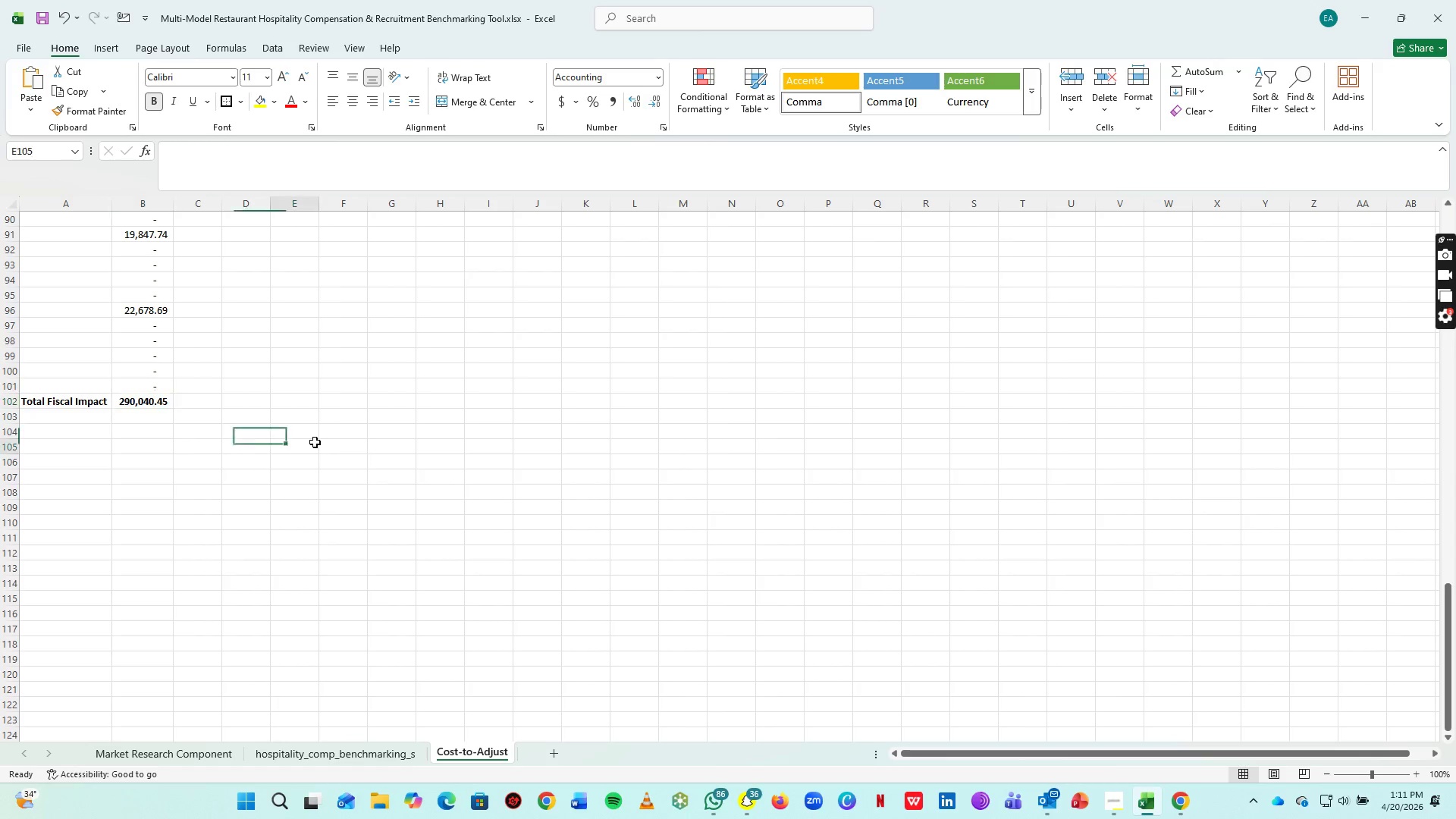 
left_click([315, 442])
 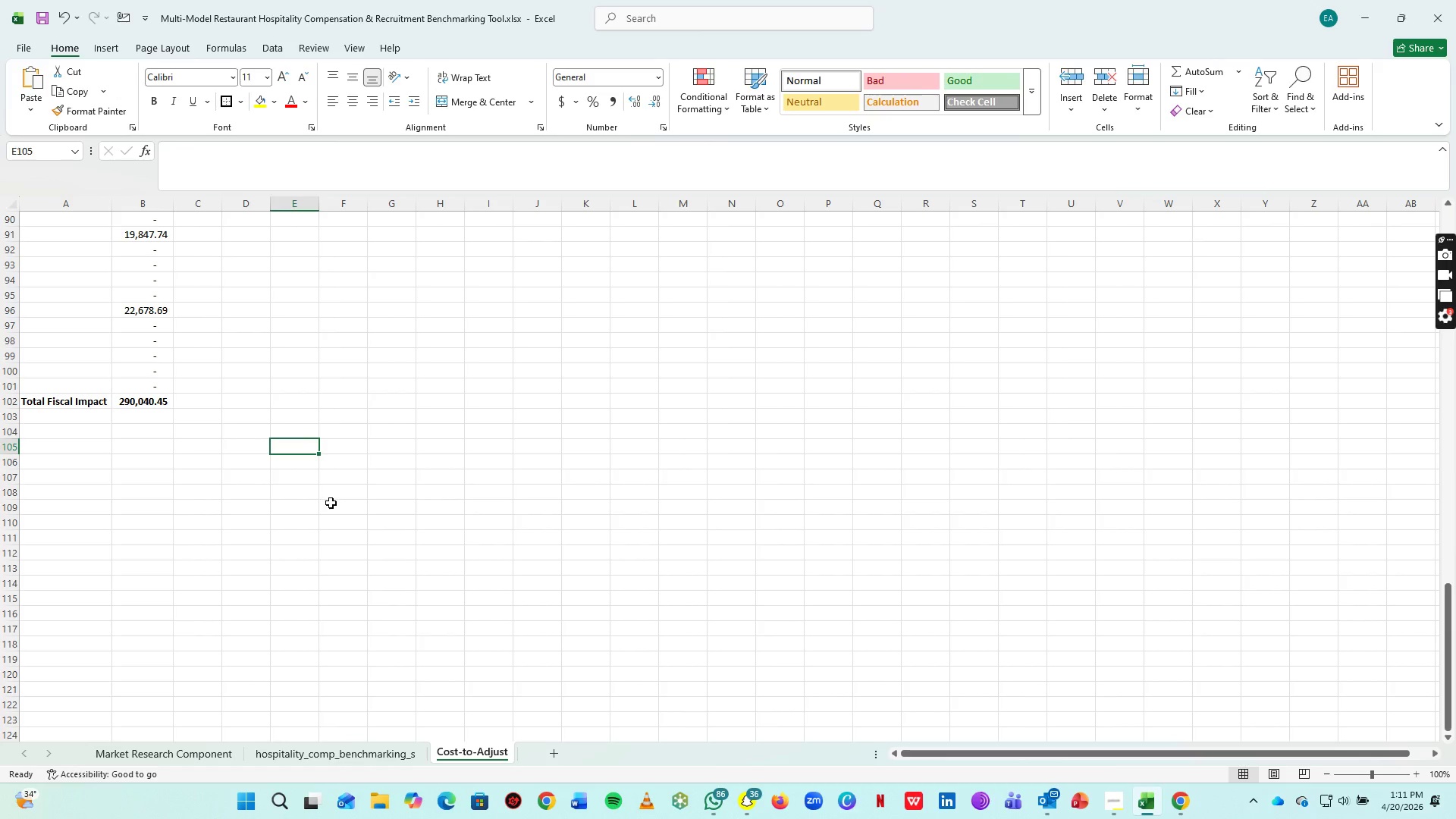 
key(Control+S)
 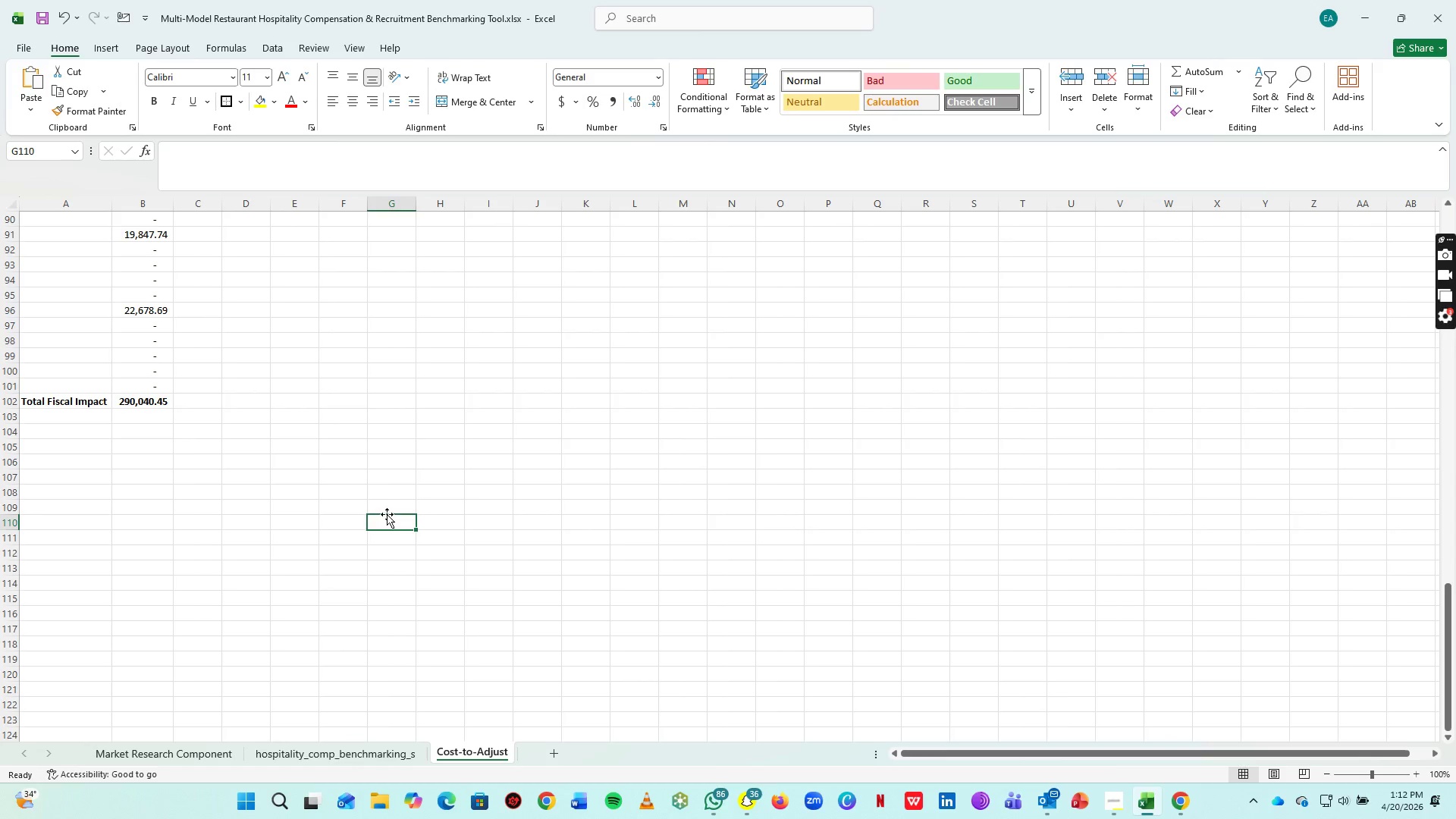 
wait(84.83)
 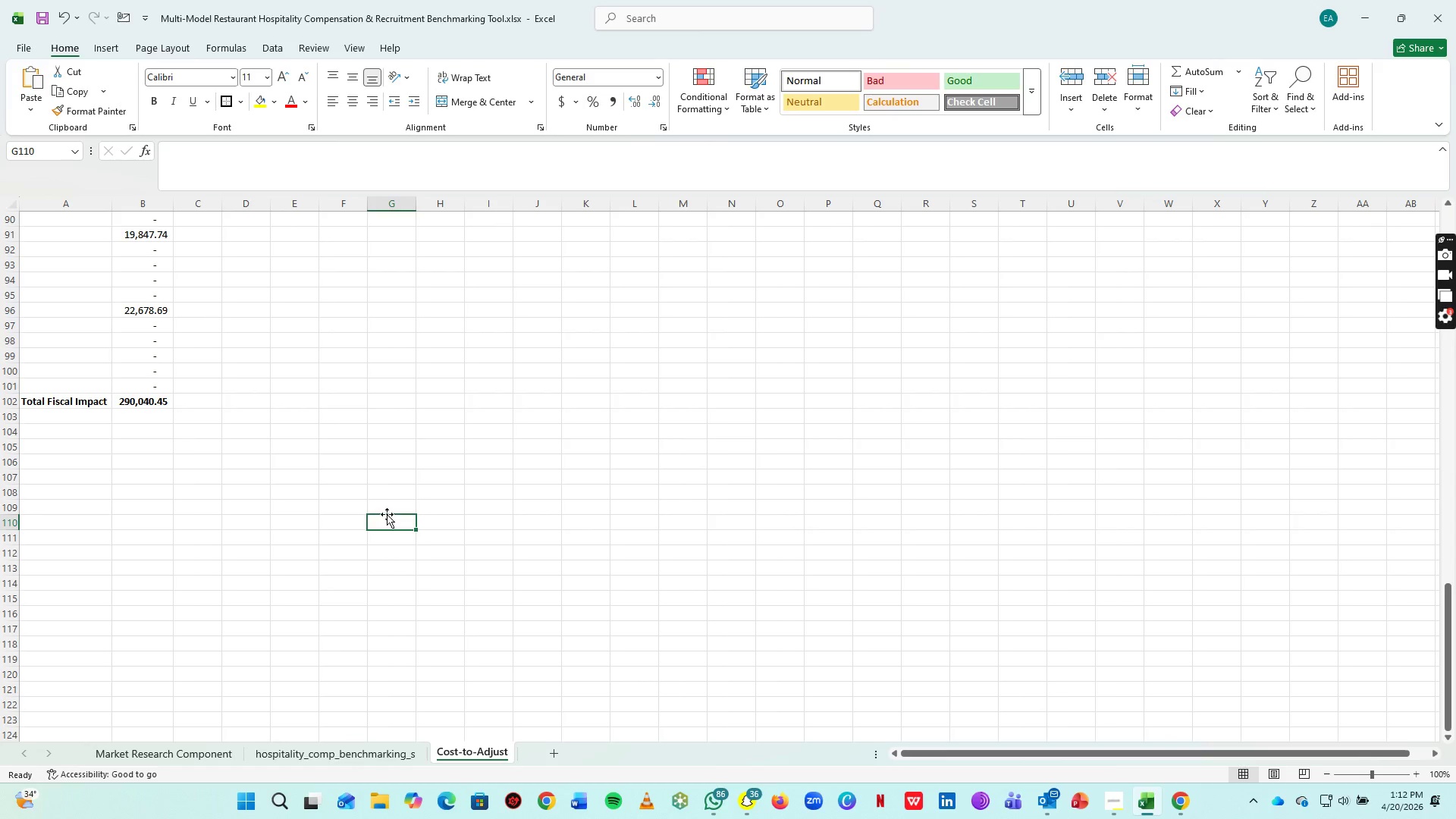 
left_click([1111, 807])